 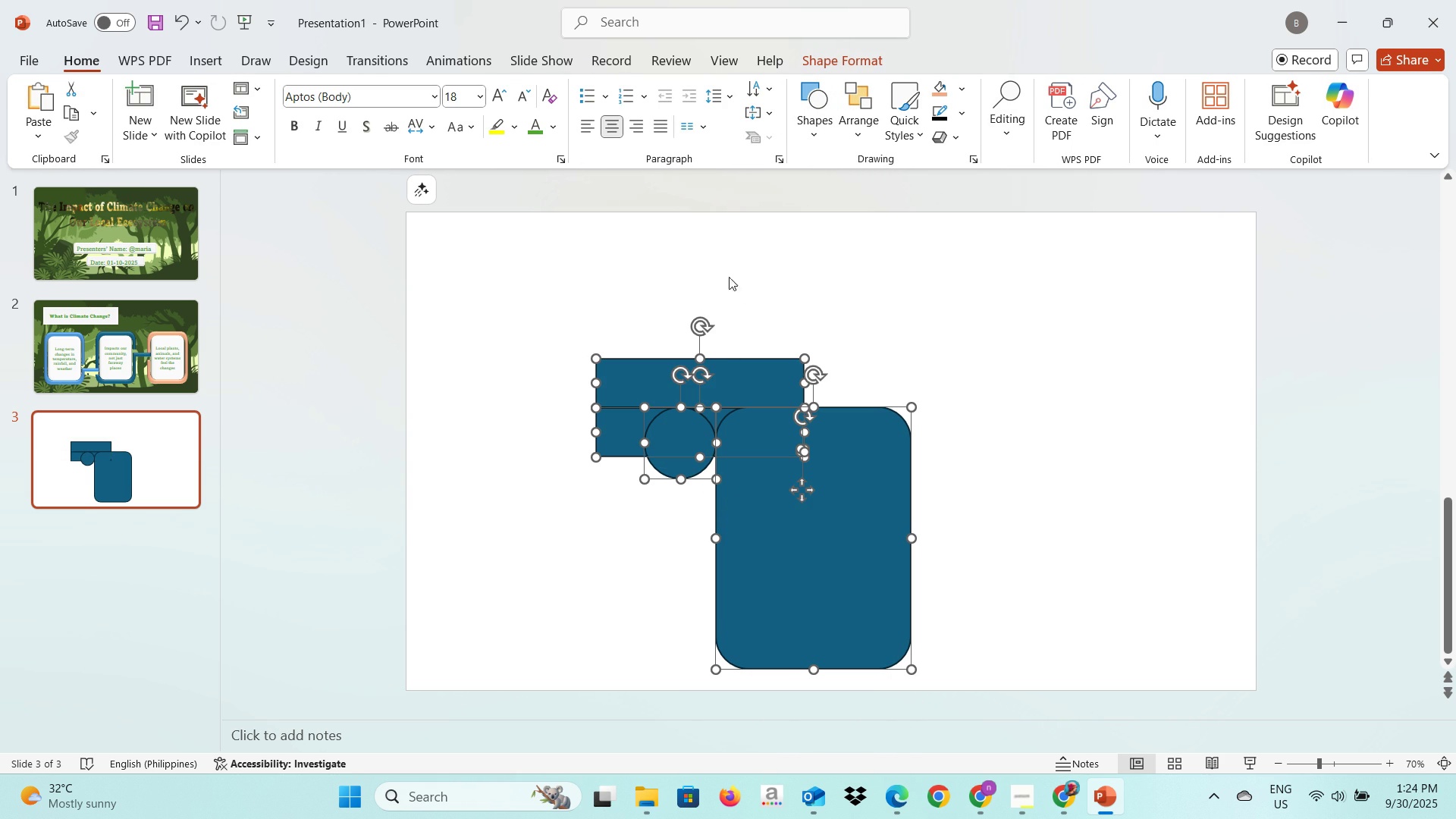 
left_click([839, 62])
 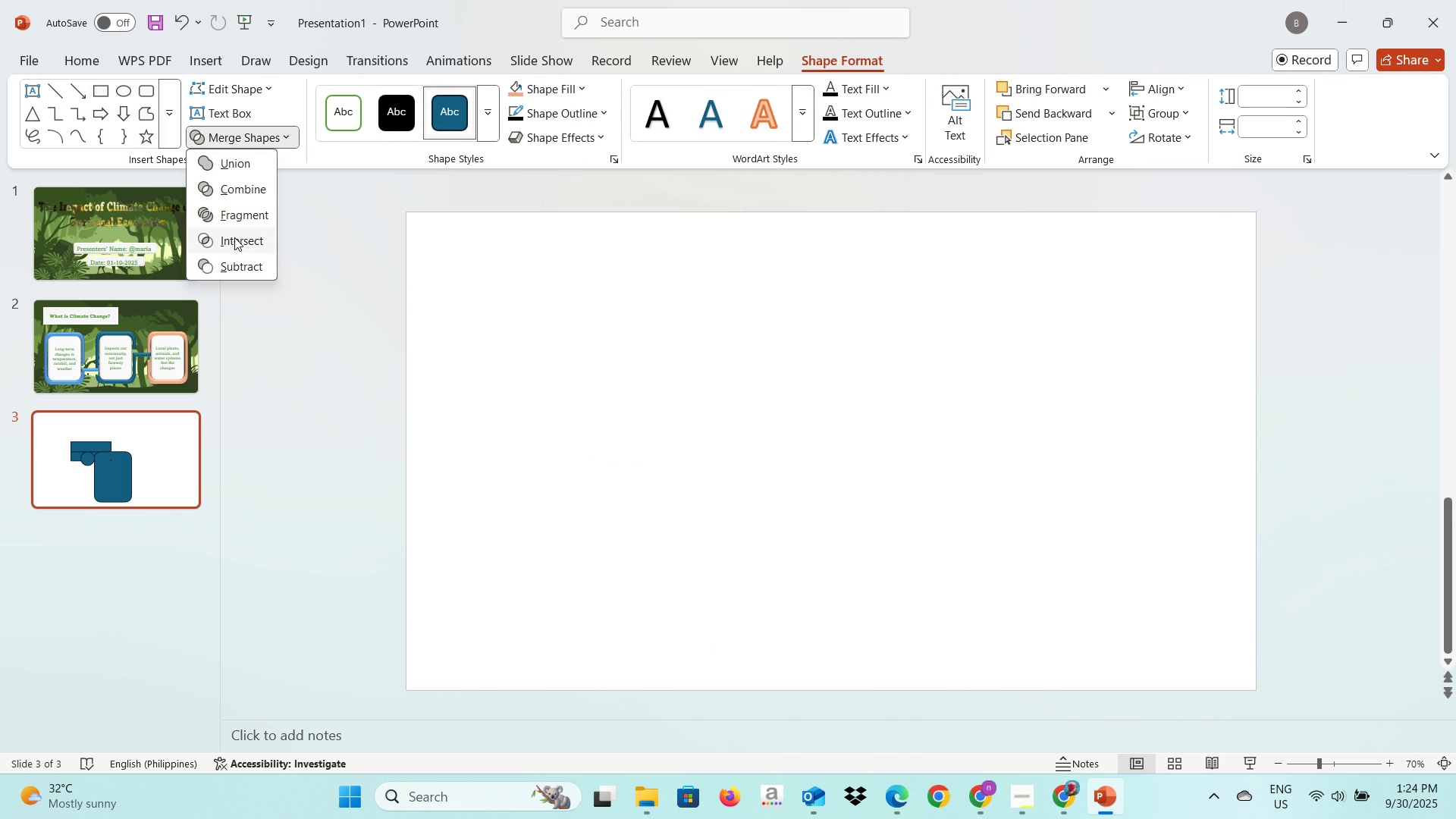 
left_click([244, 216])
 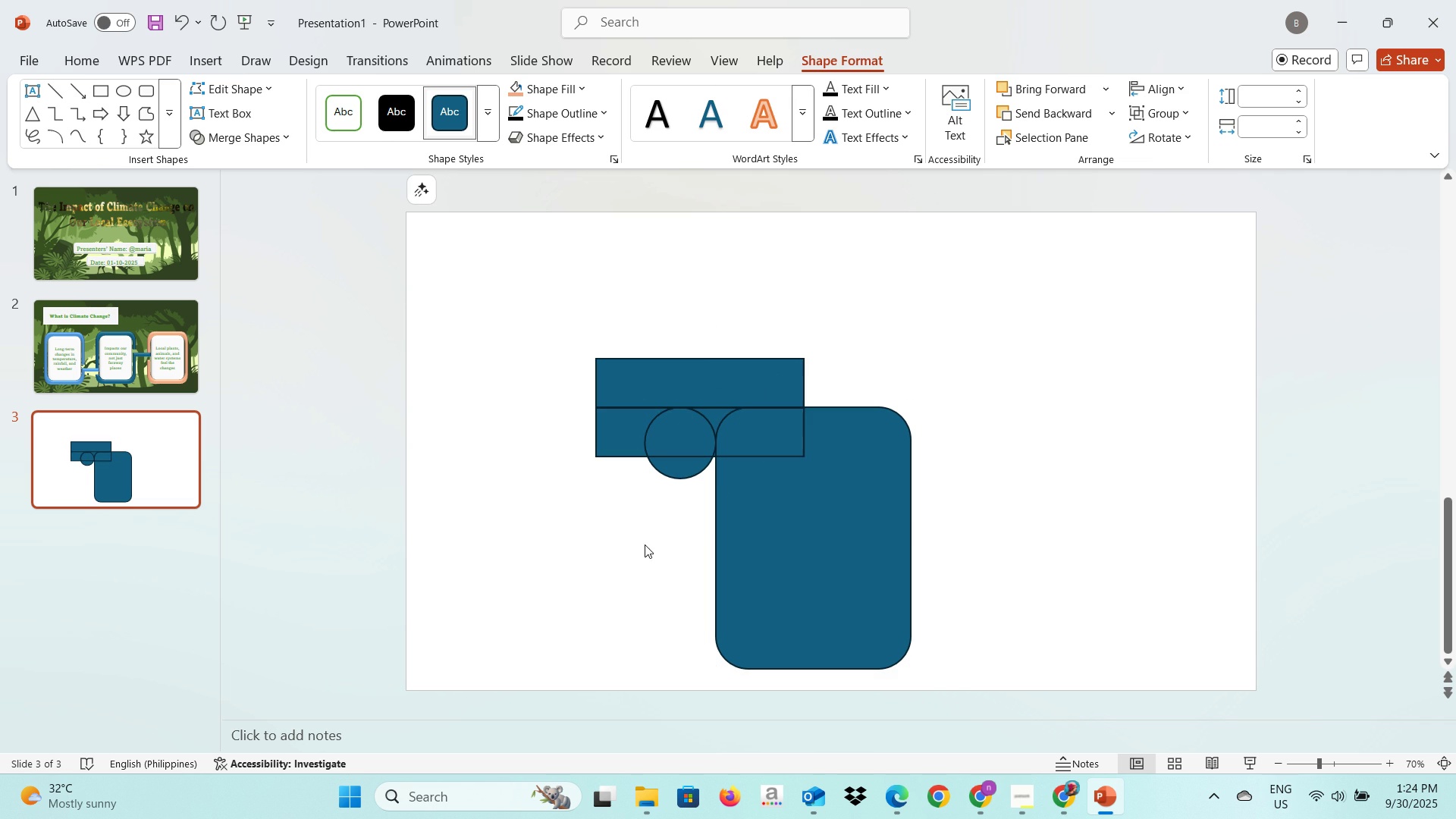 
left_click([645, 544])
 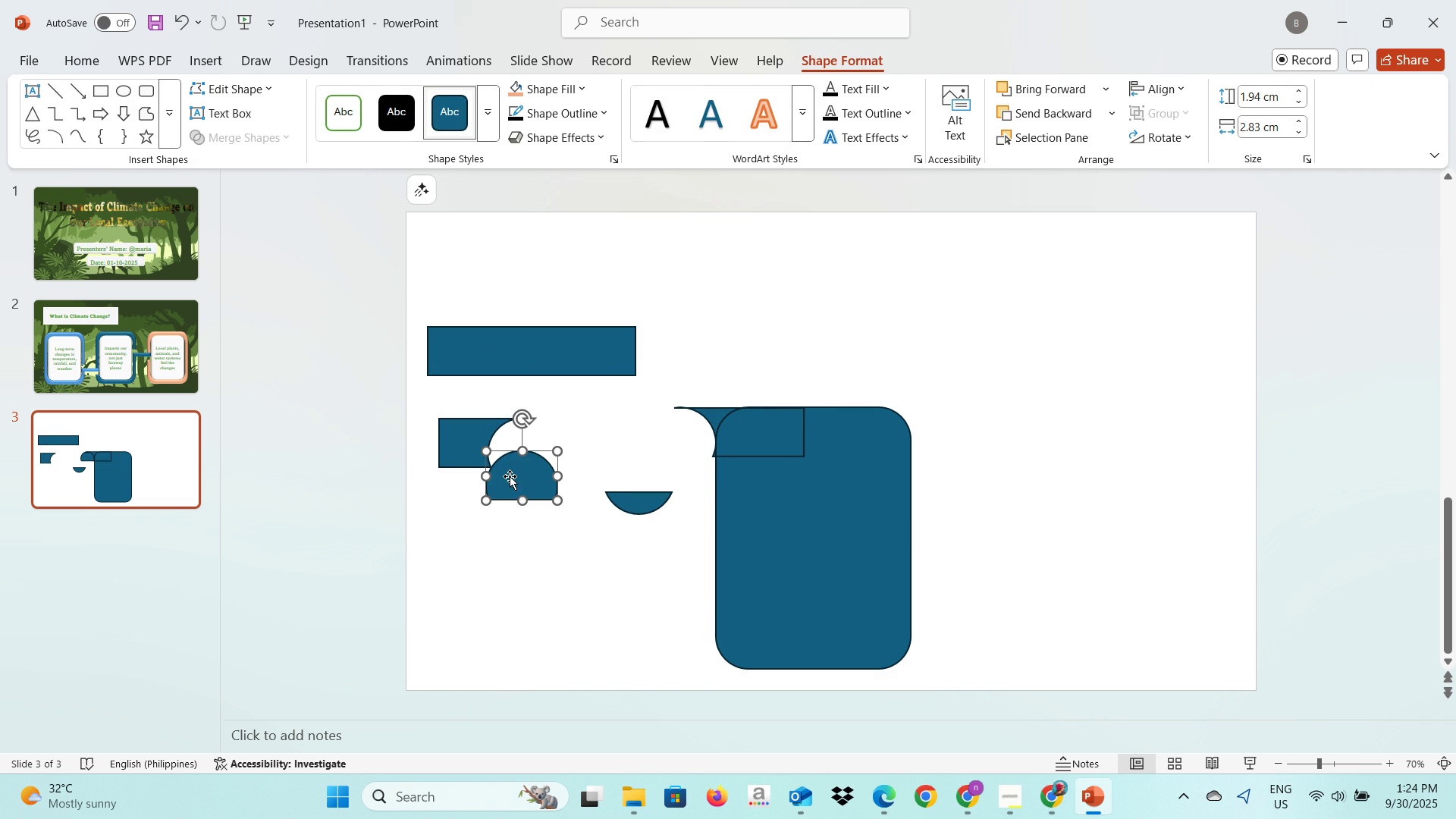 
wait(6.78)
 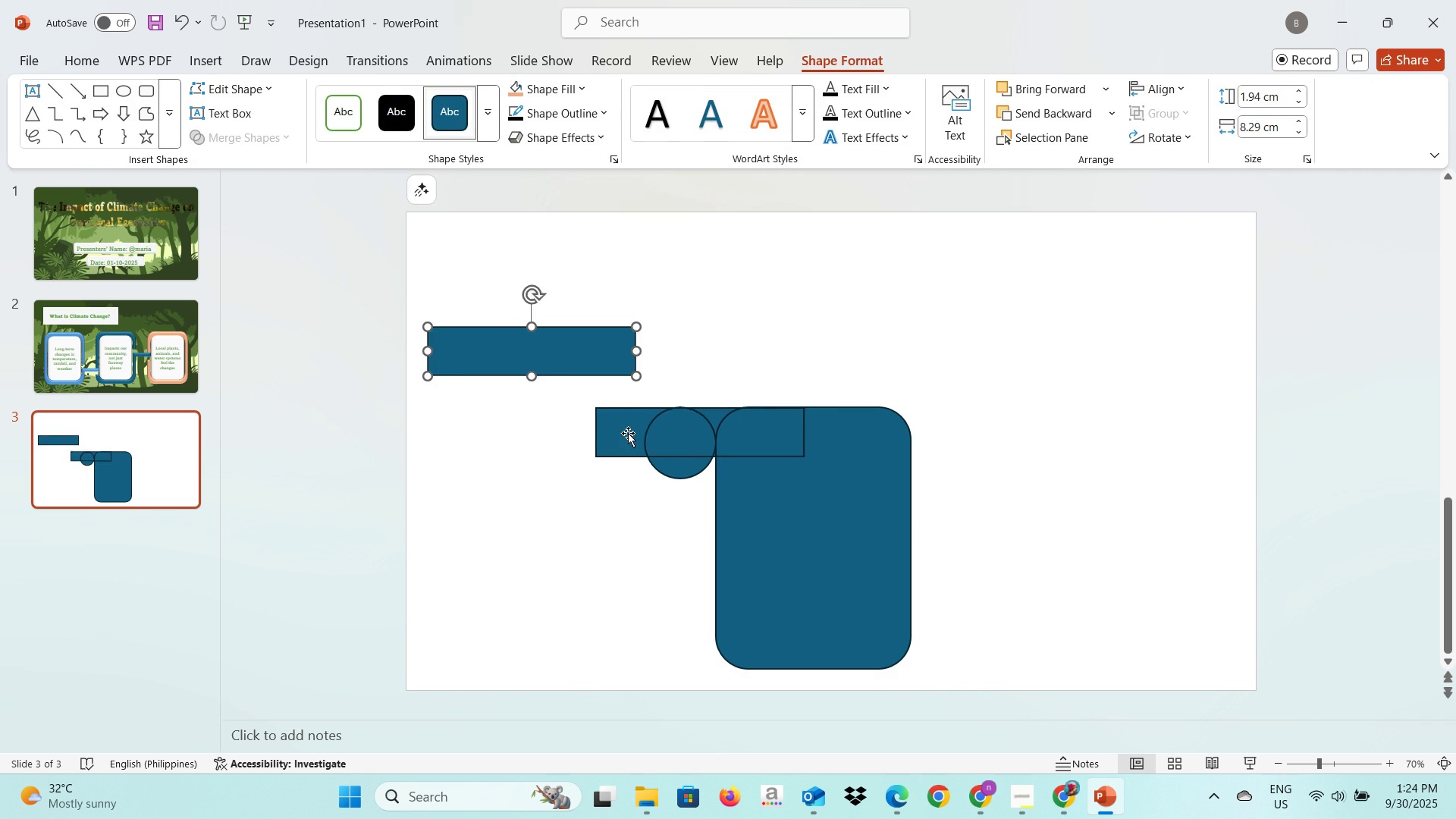 
left_click([711, 453])
 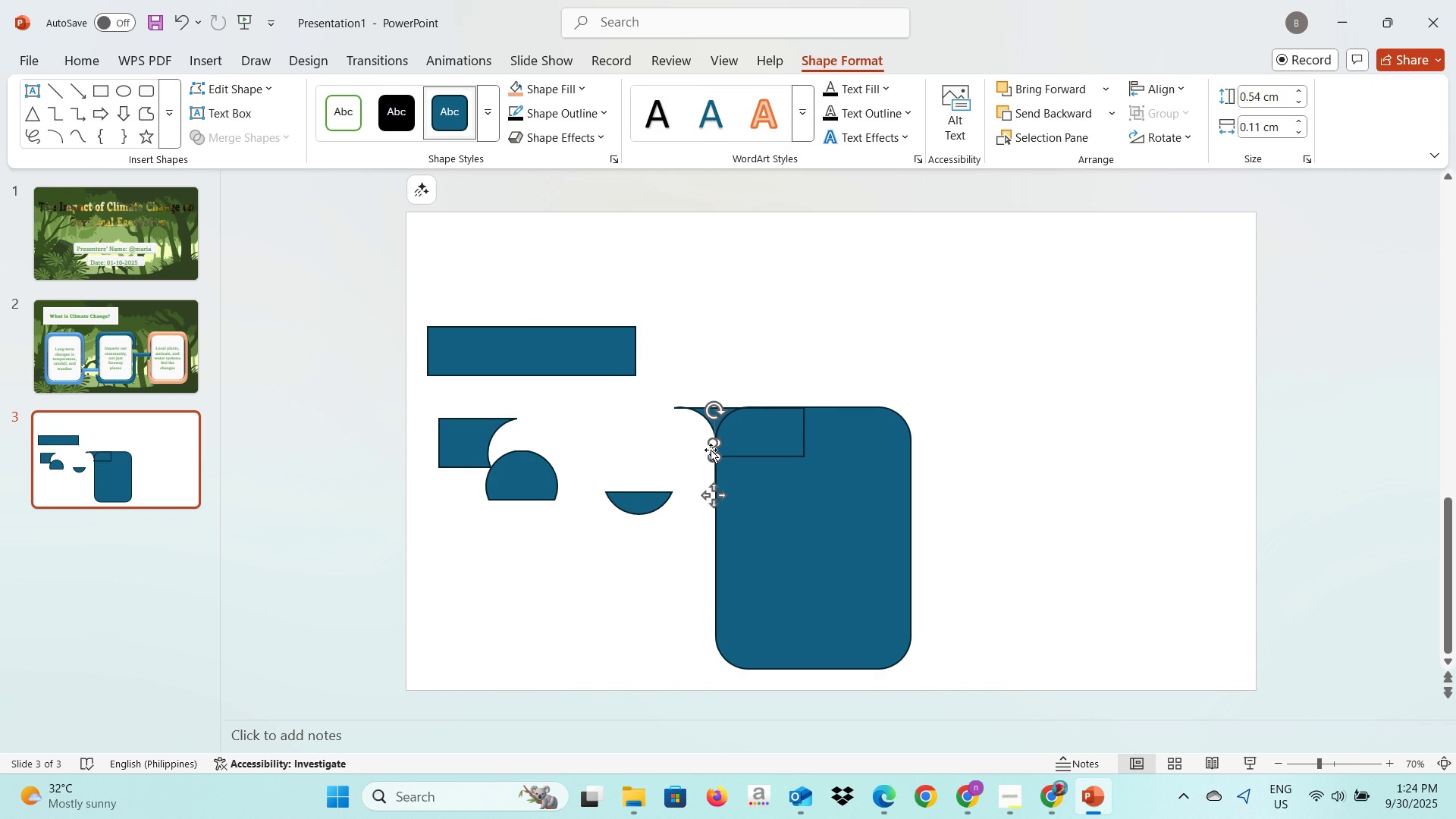 
key(Backspace)
 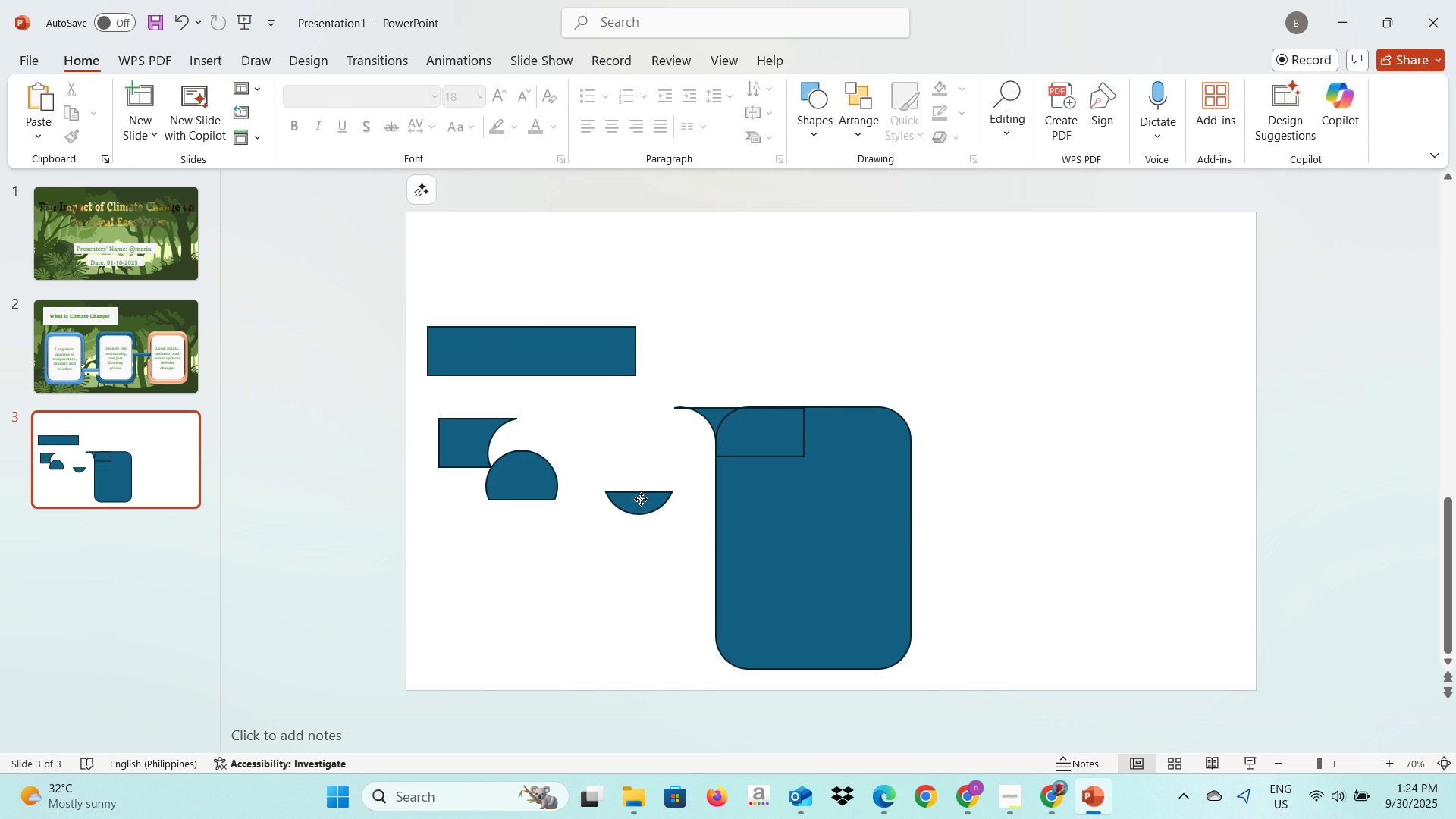 
left_click([641, 499])
 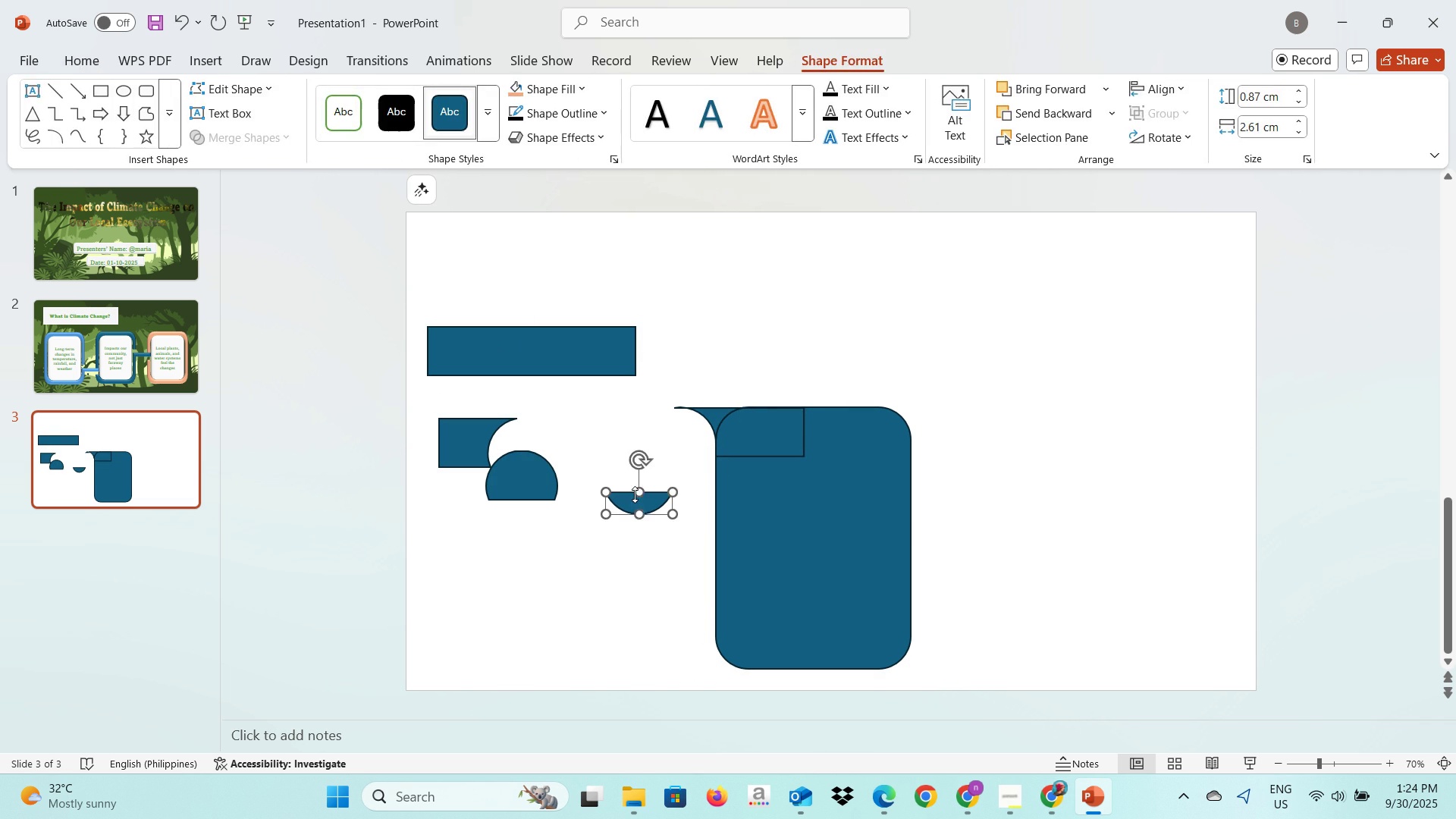 
key(Backspace)
 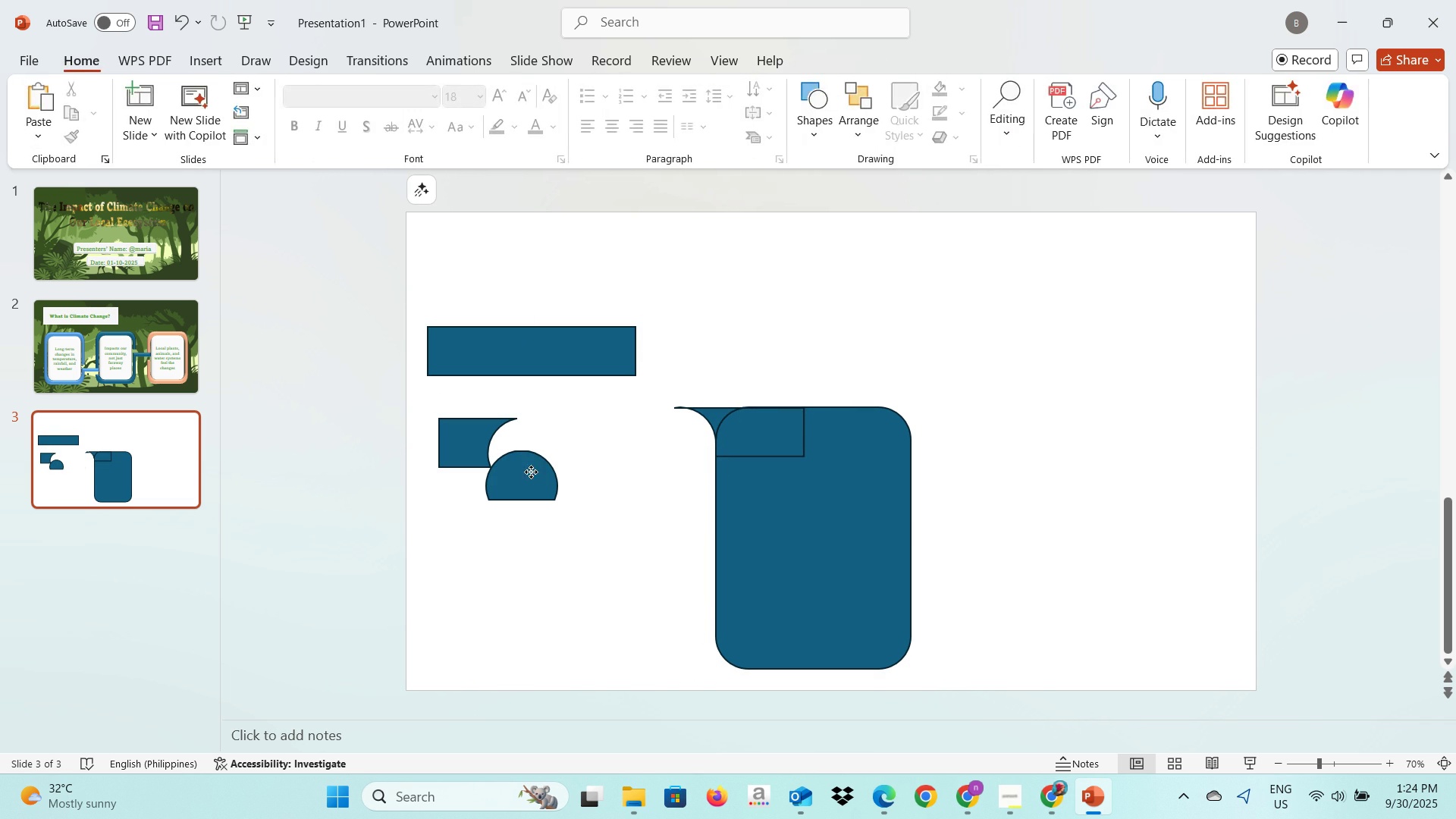 
left_click([531, 472])
 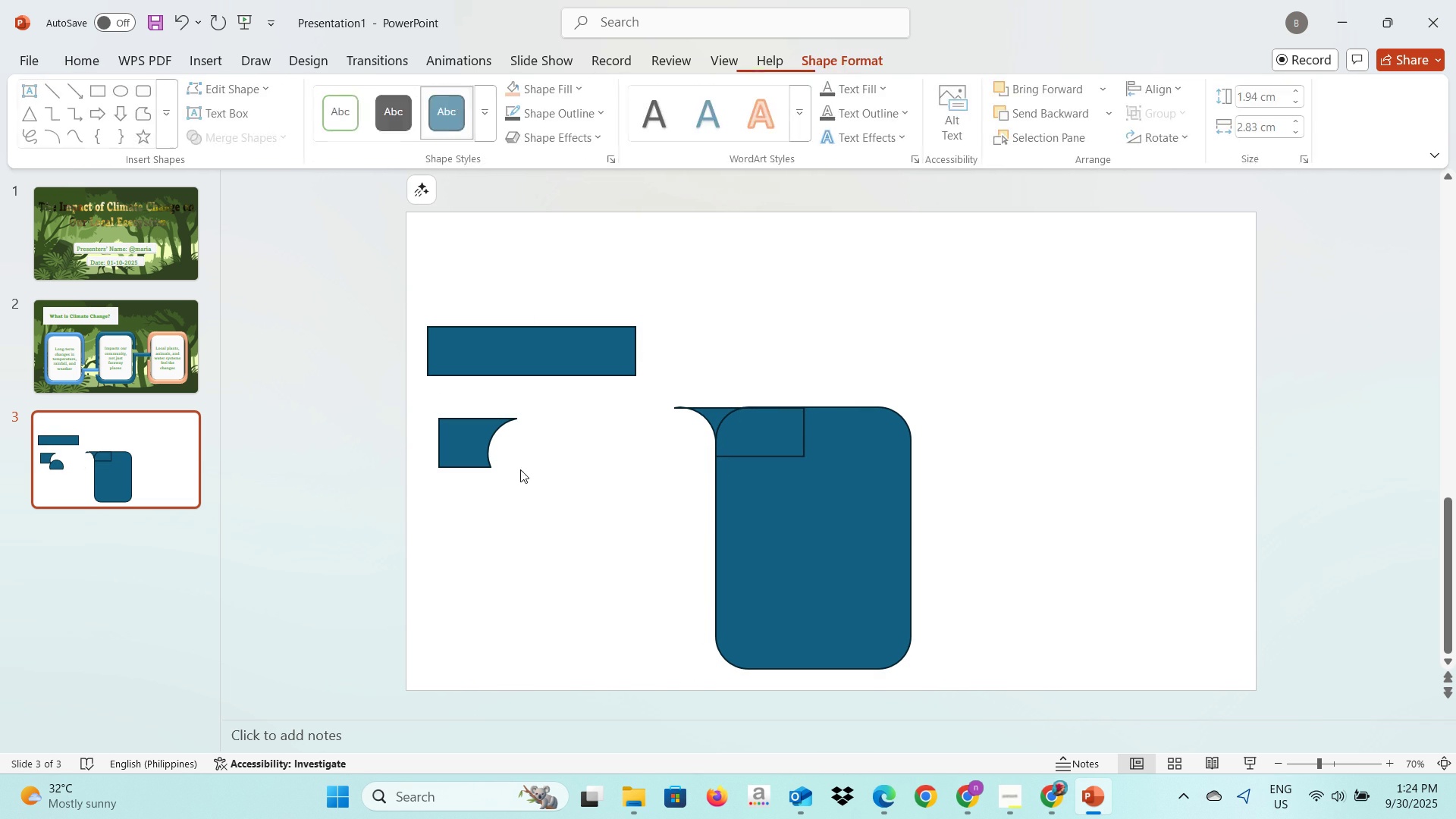 
key(Backspace)
 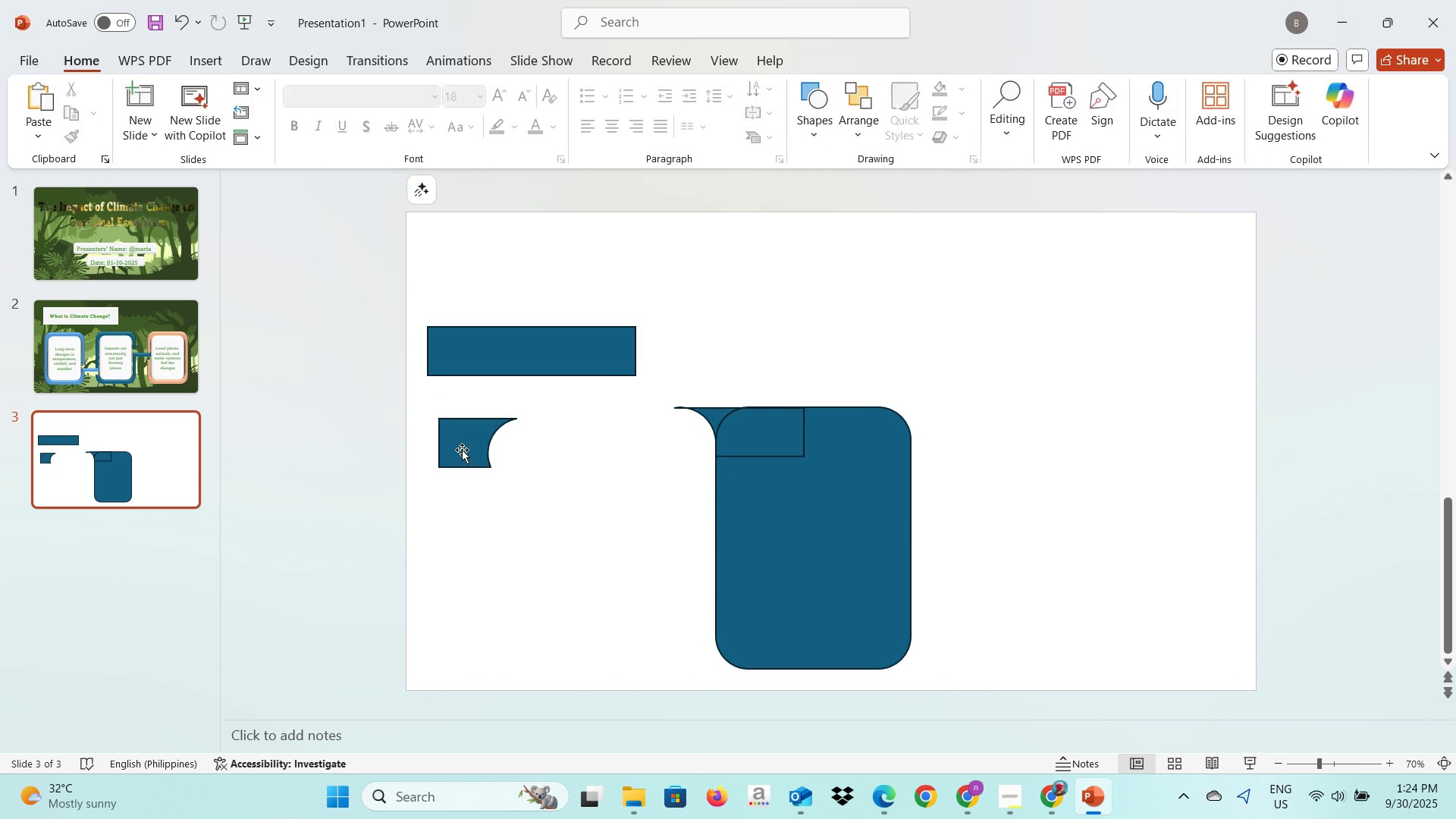 
left_click([462, 450])
 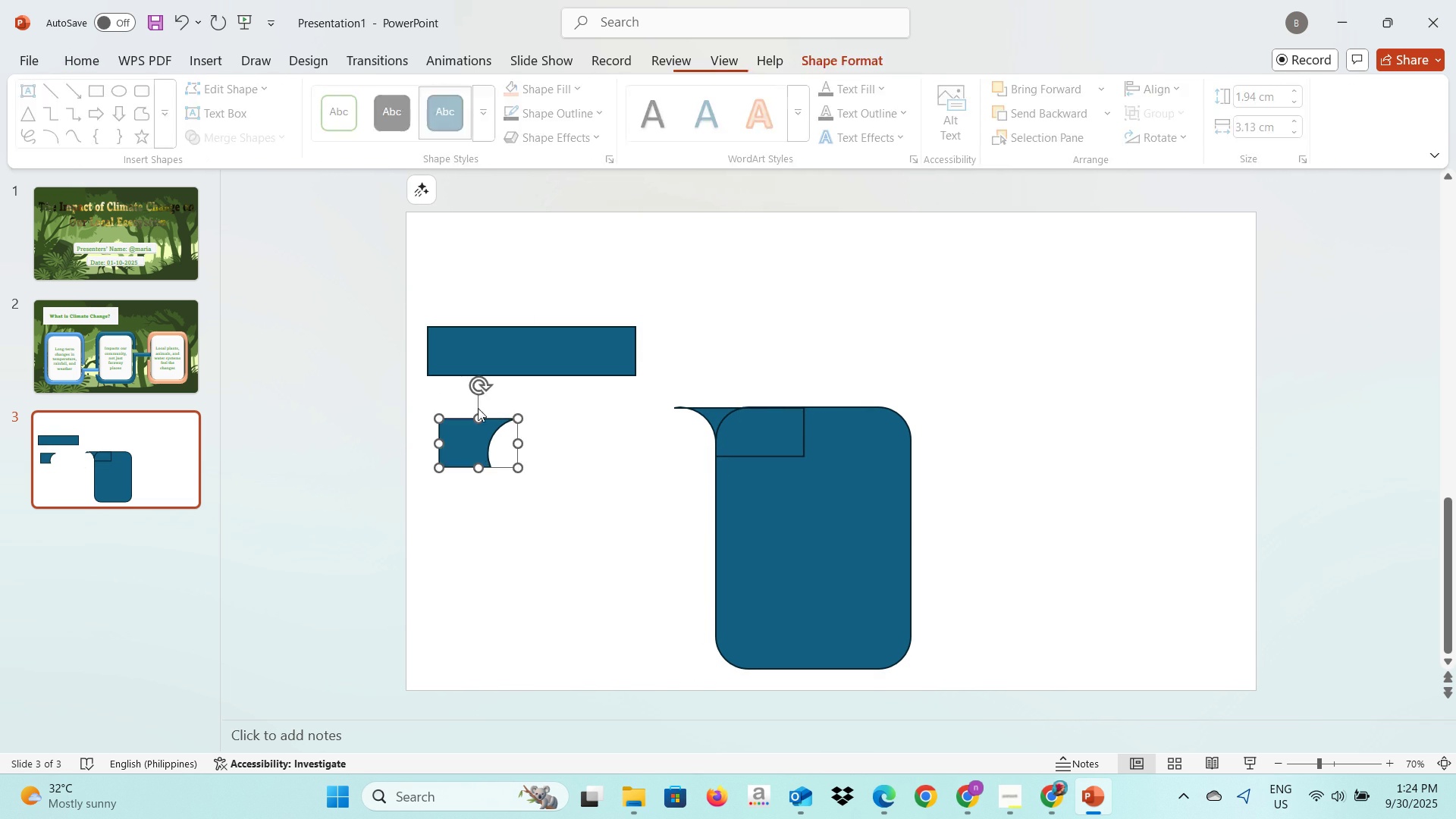 
key(Backspace)
 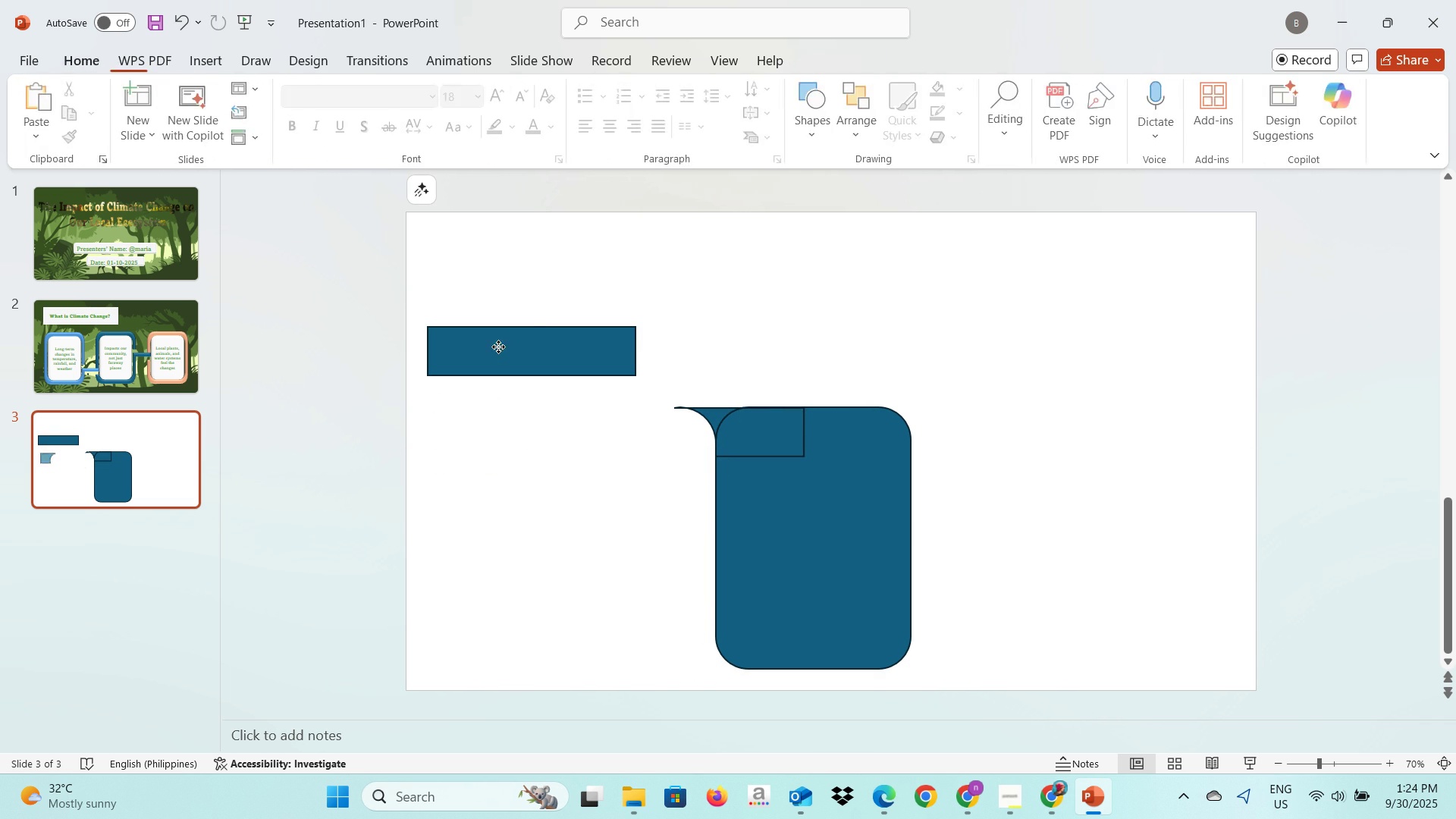 
left_click([498, 347])
 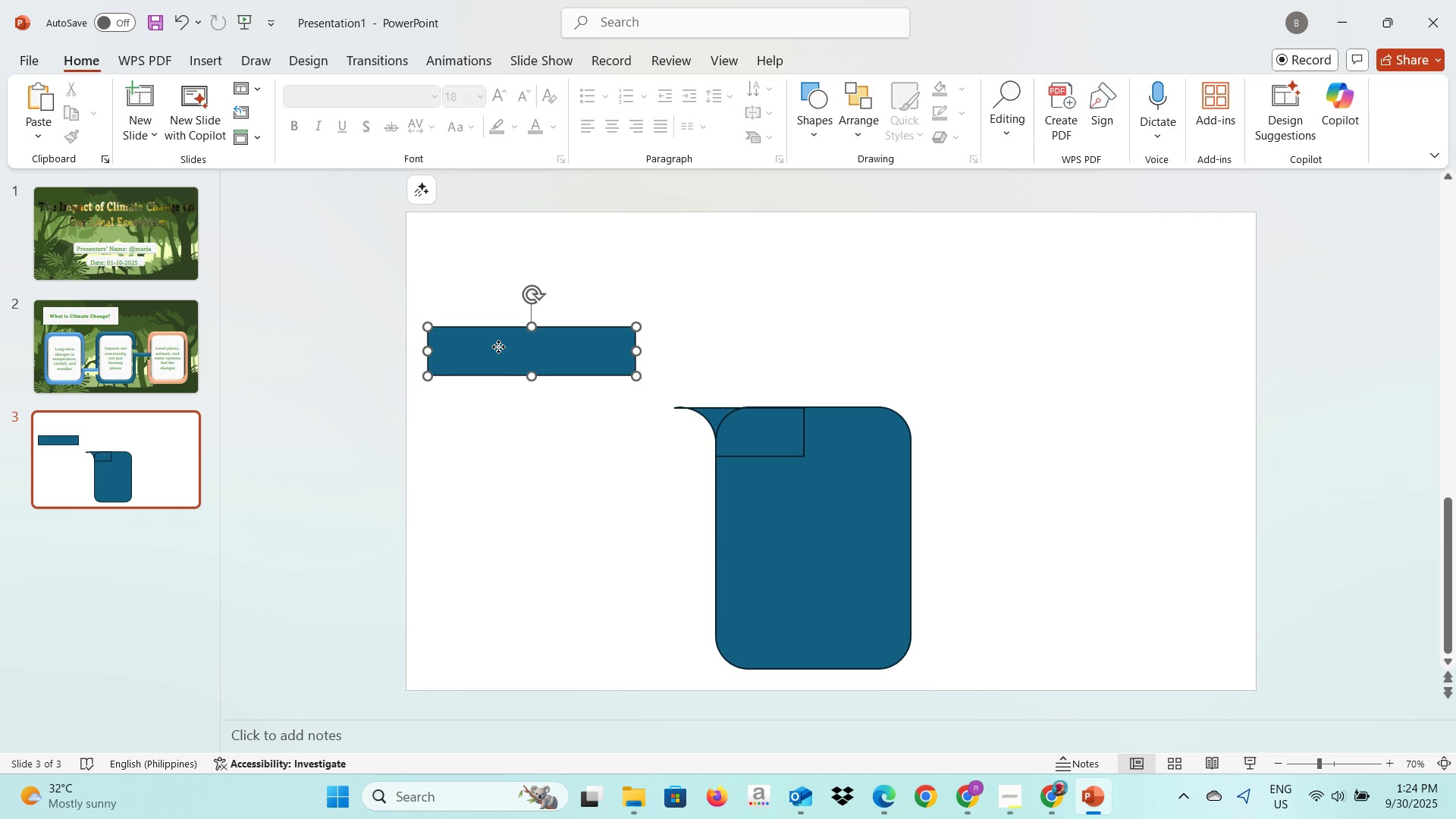 
key(Backspace)
 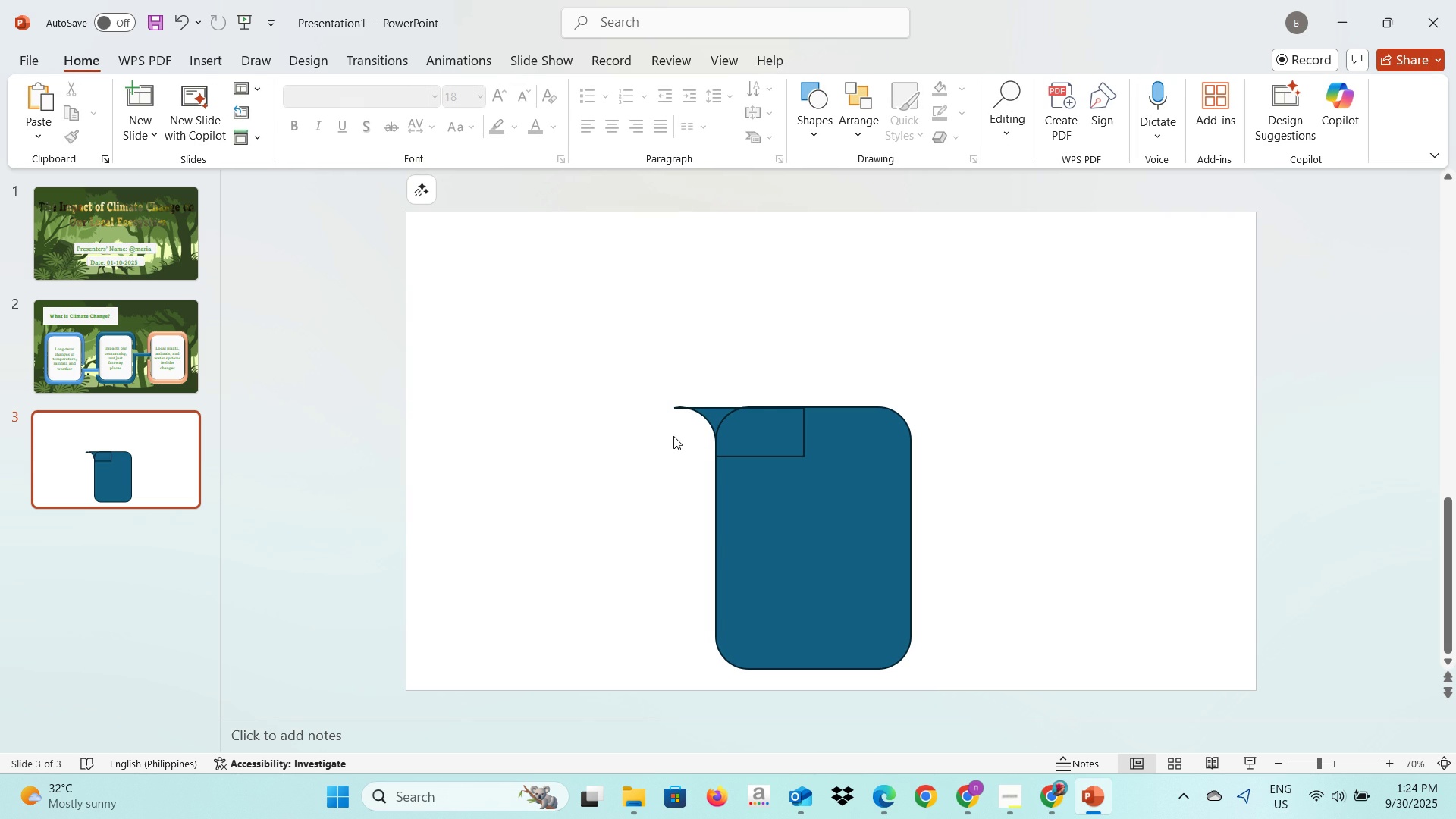 
left_click([673, 436])